 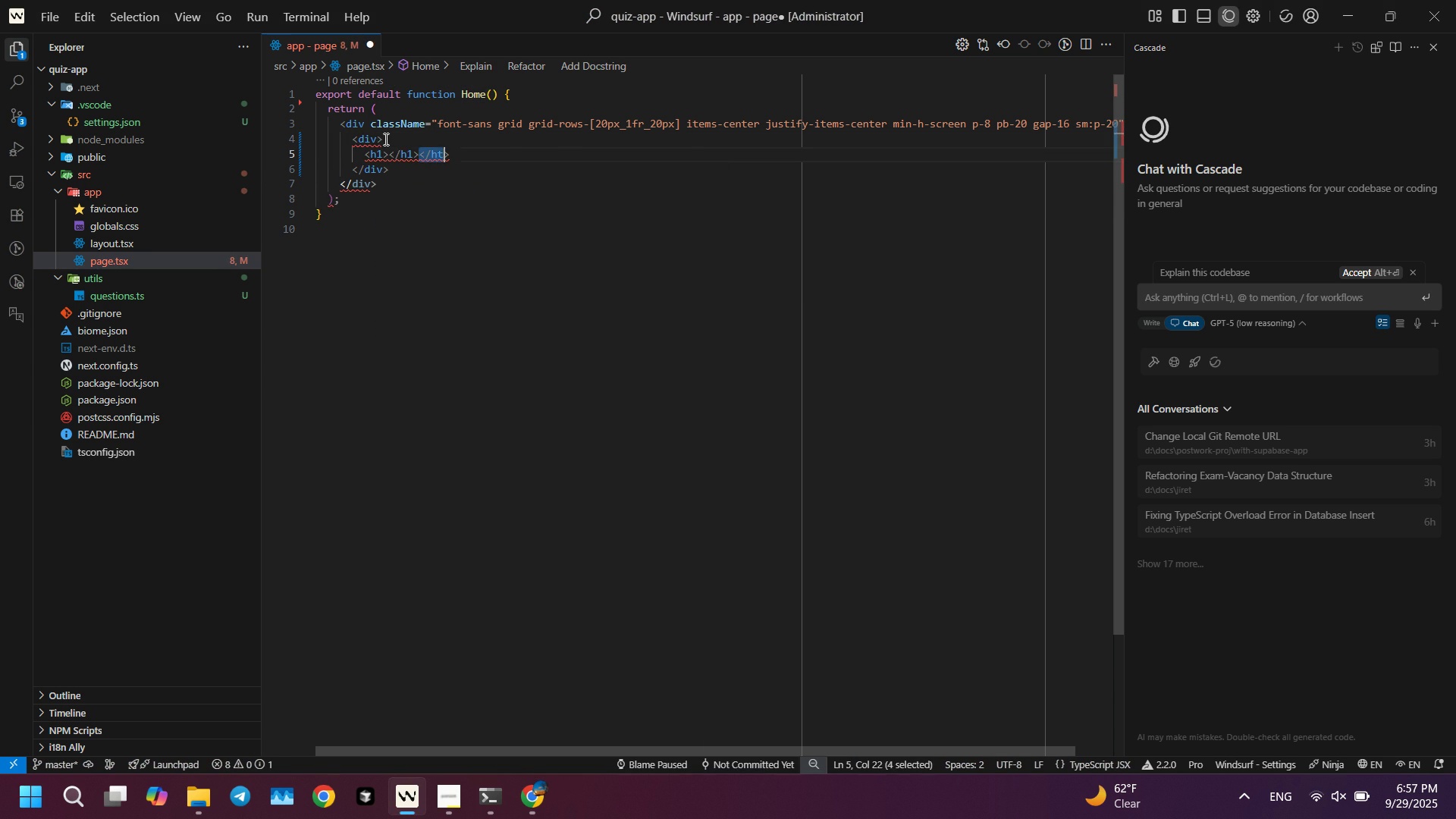 
key(Control+Shift+ArrowRight)
 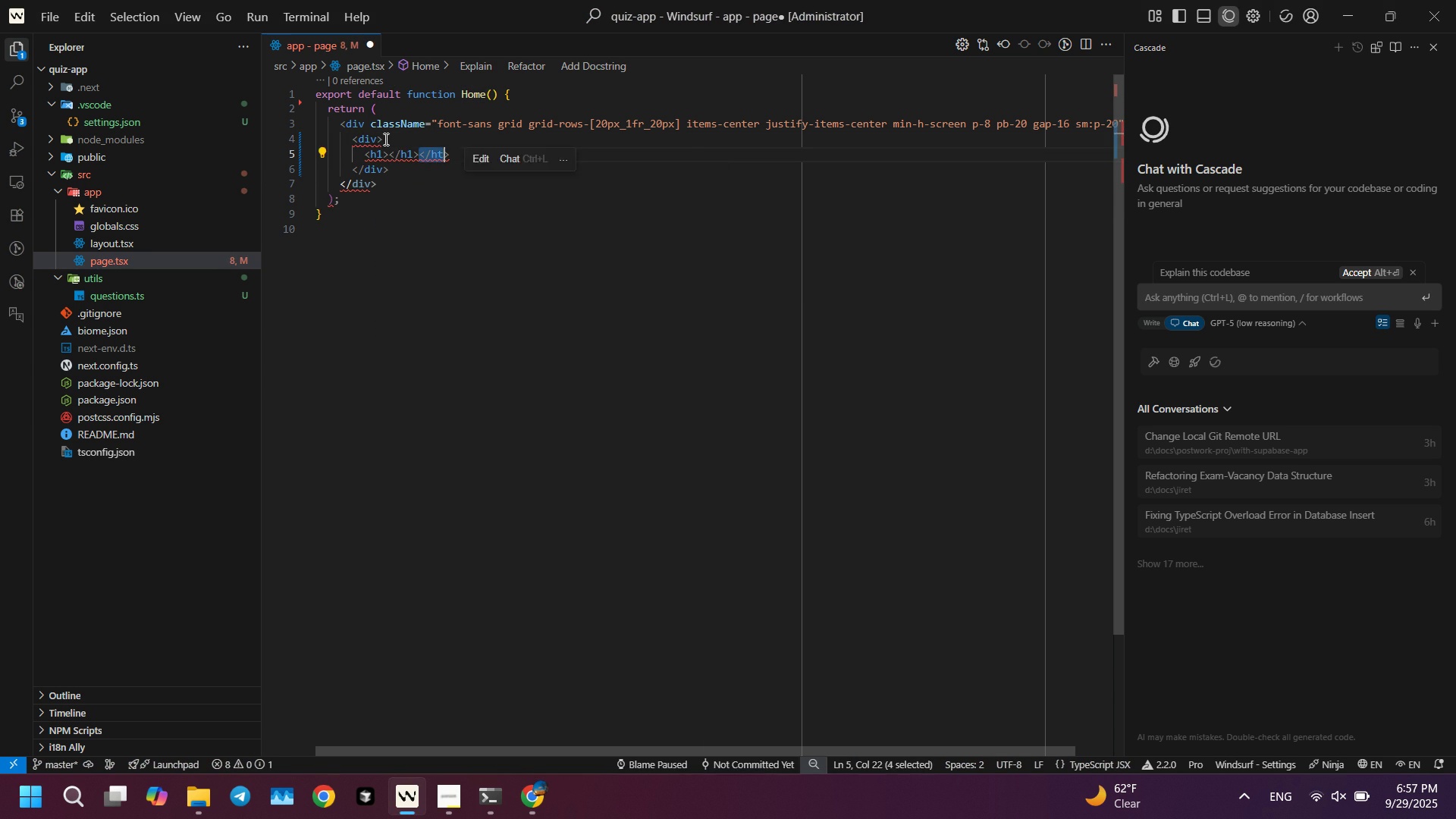 
key(Shift+ArrowRight)
 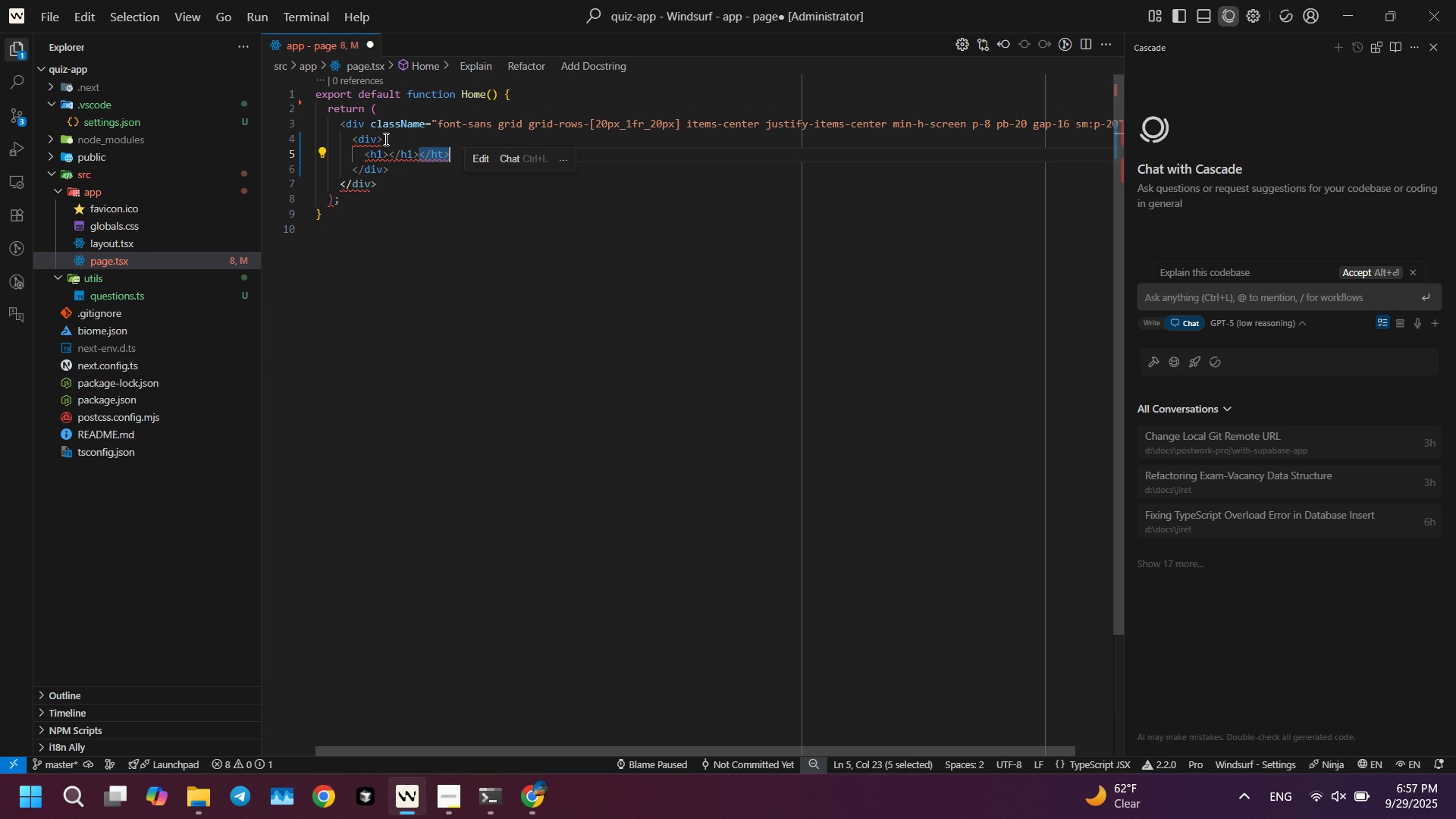 
key(Backslash)
 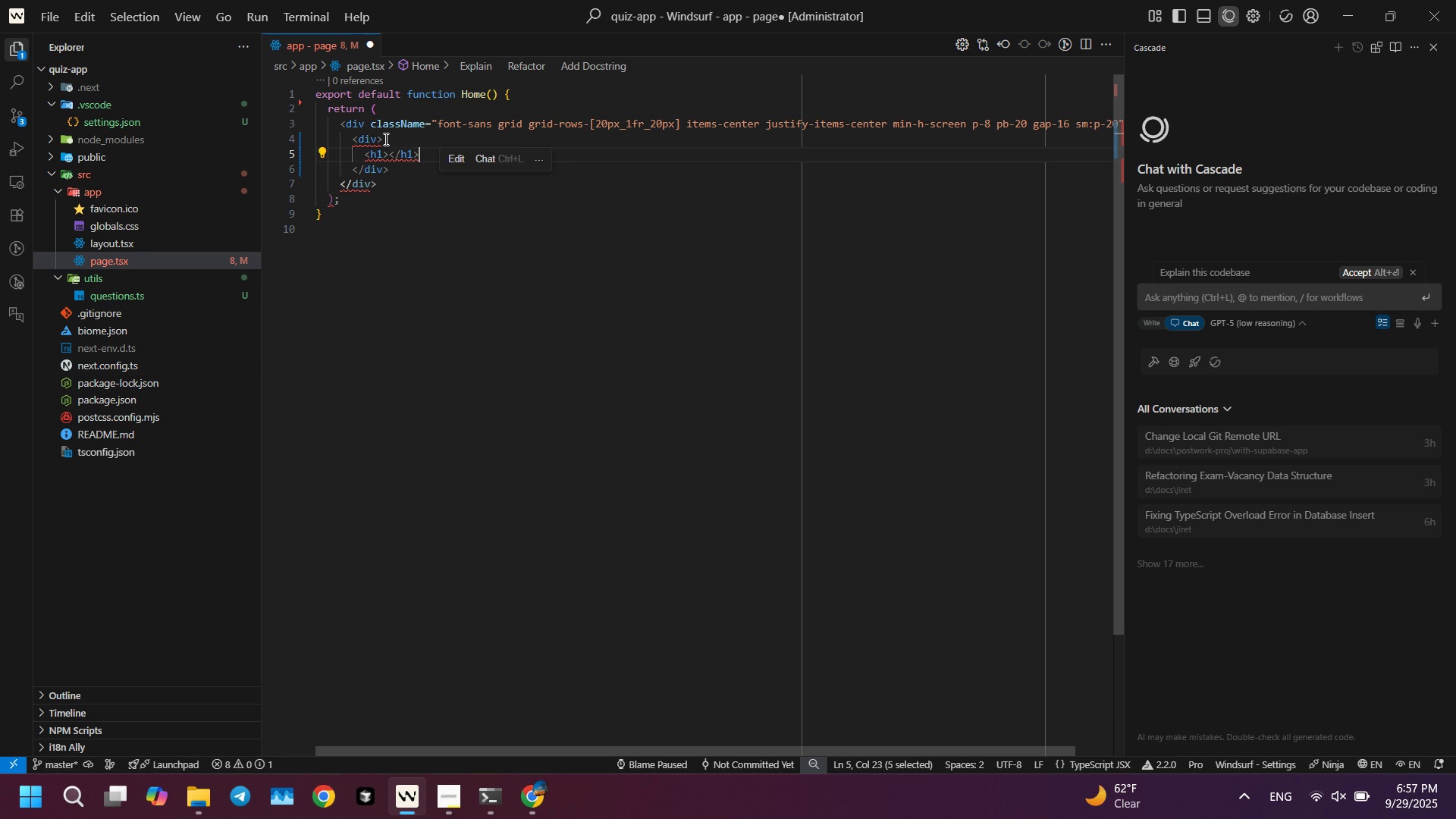 
key(Backspace)
 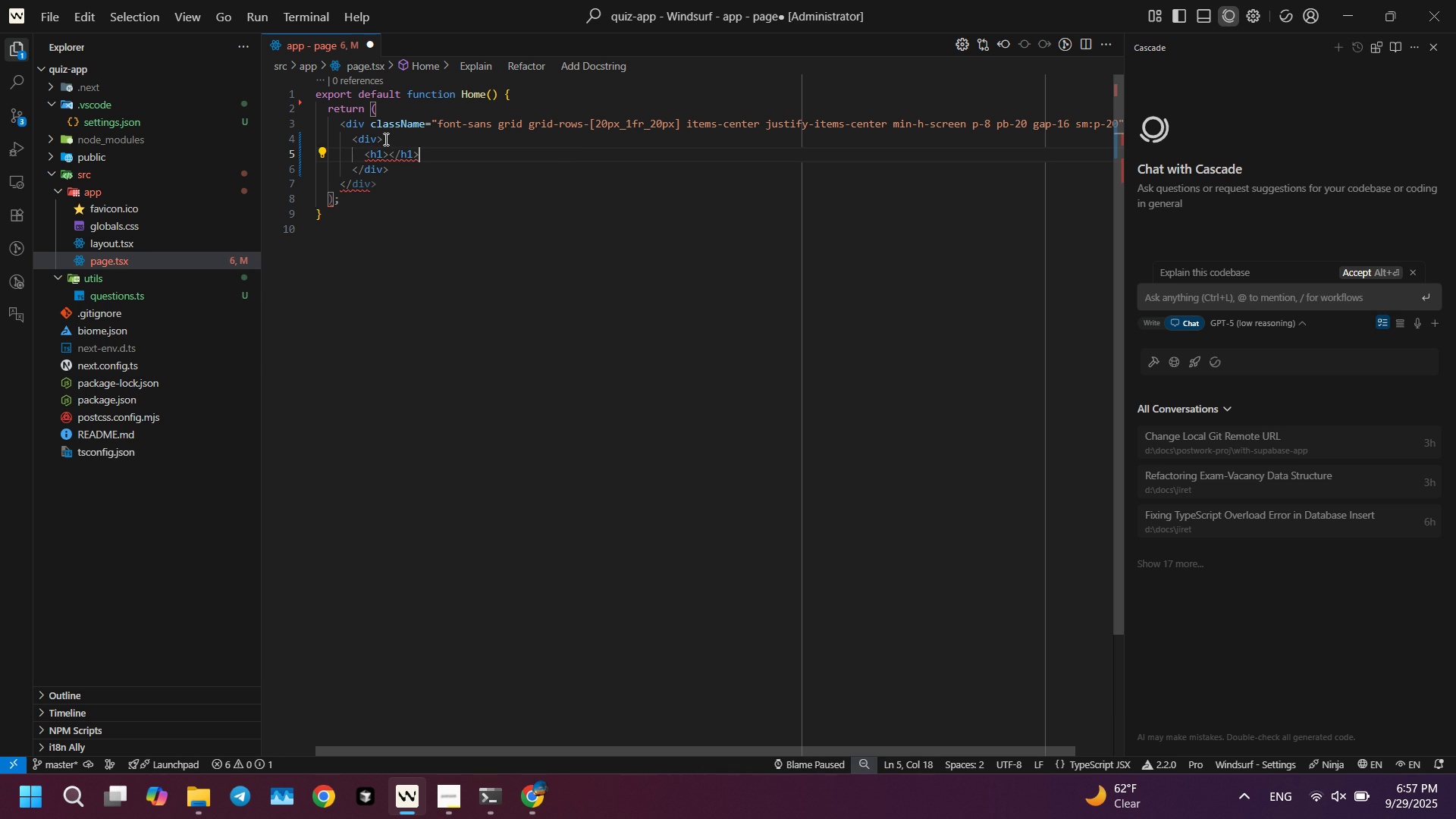 
key(ArrowLeft)
 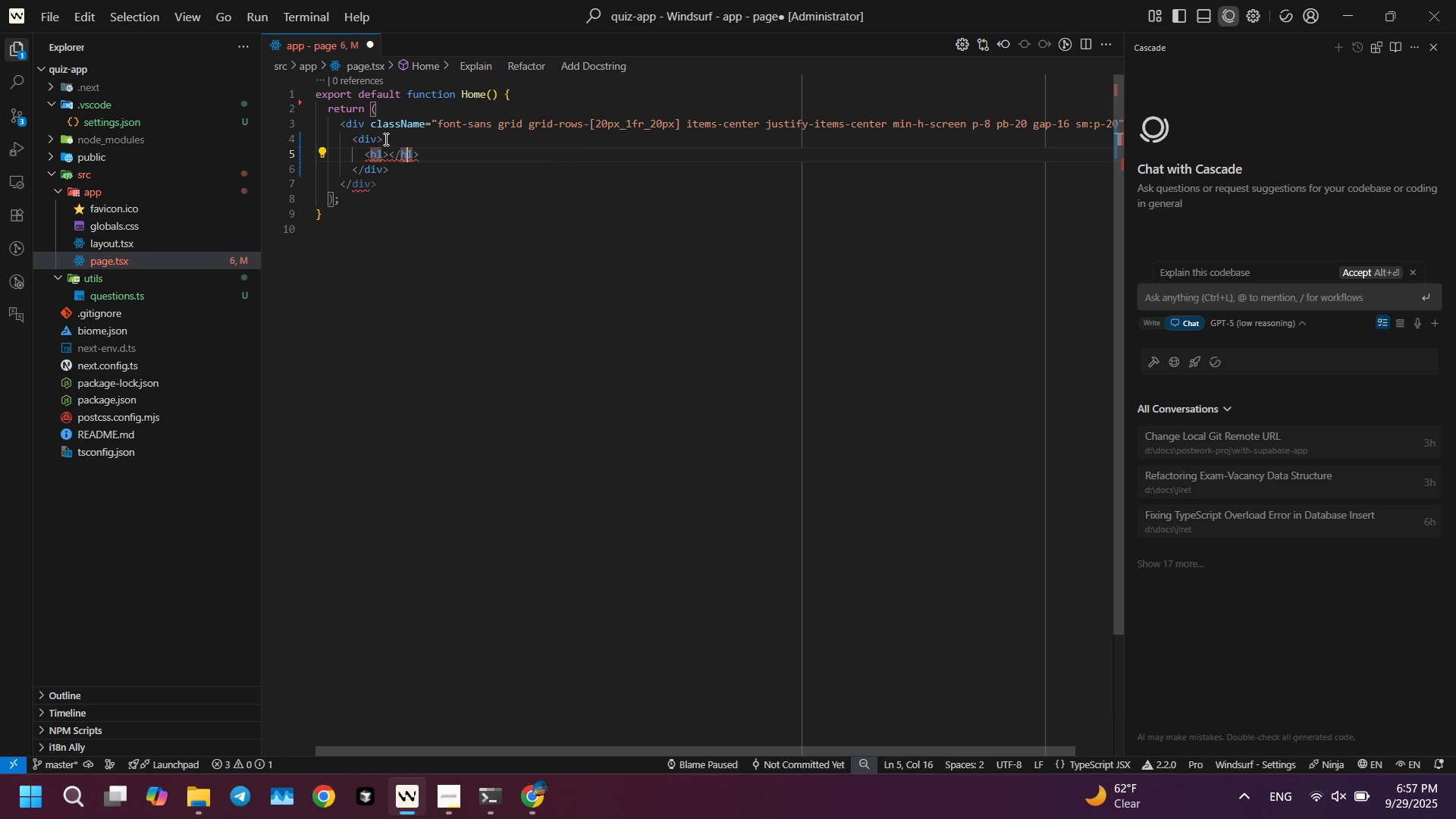 
key(ArrowLeft)
 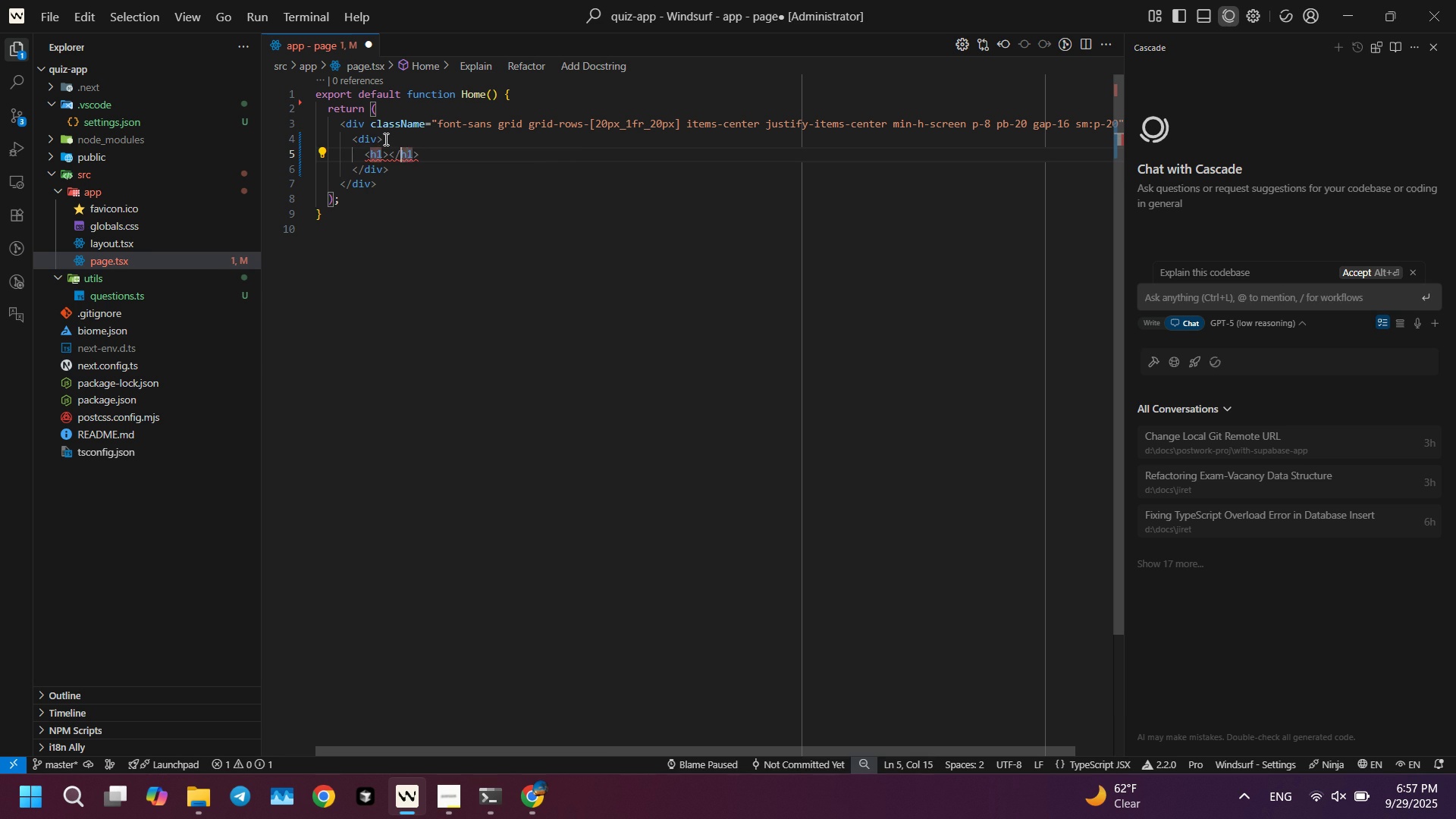 
key(ArrowLeft)
 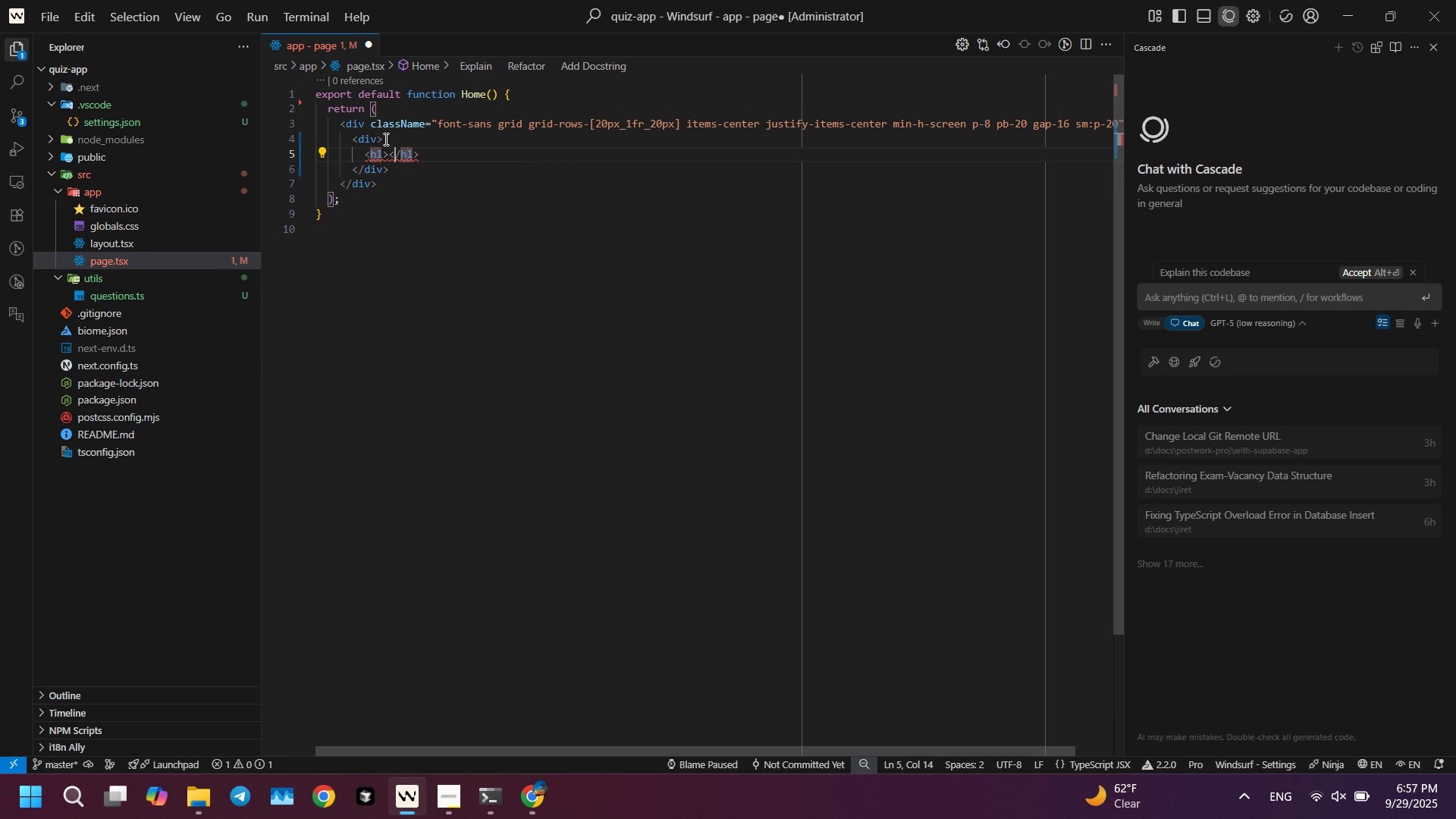 
key(ArrowLeft)
 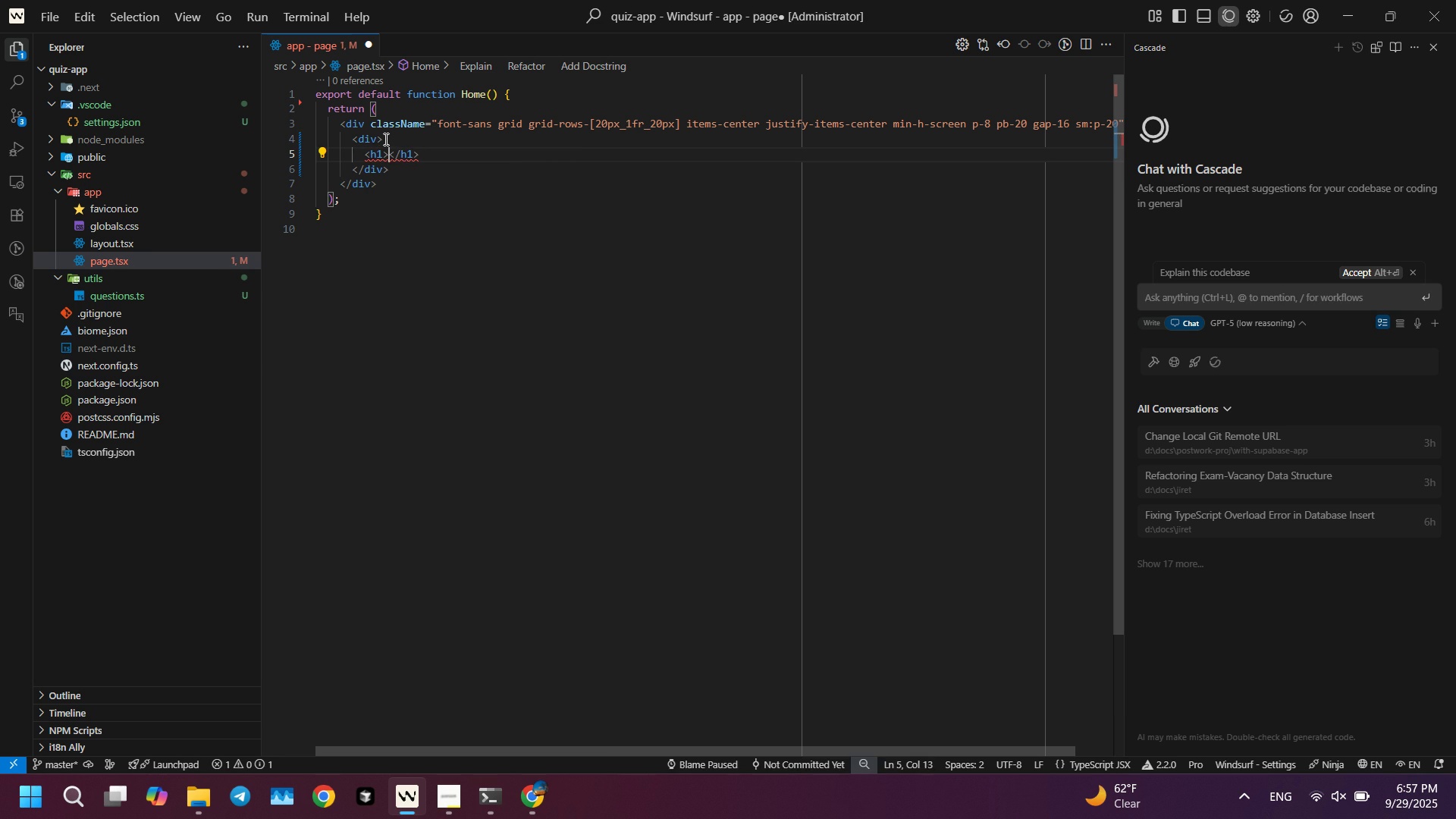 
key(ArrowLeft)
 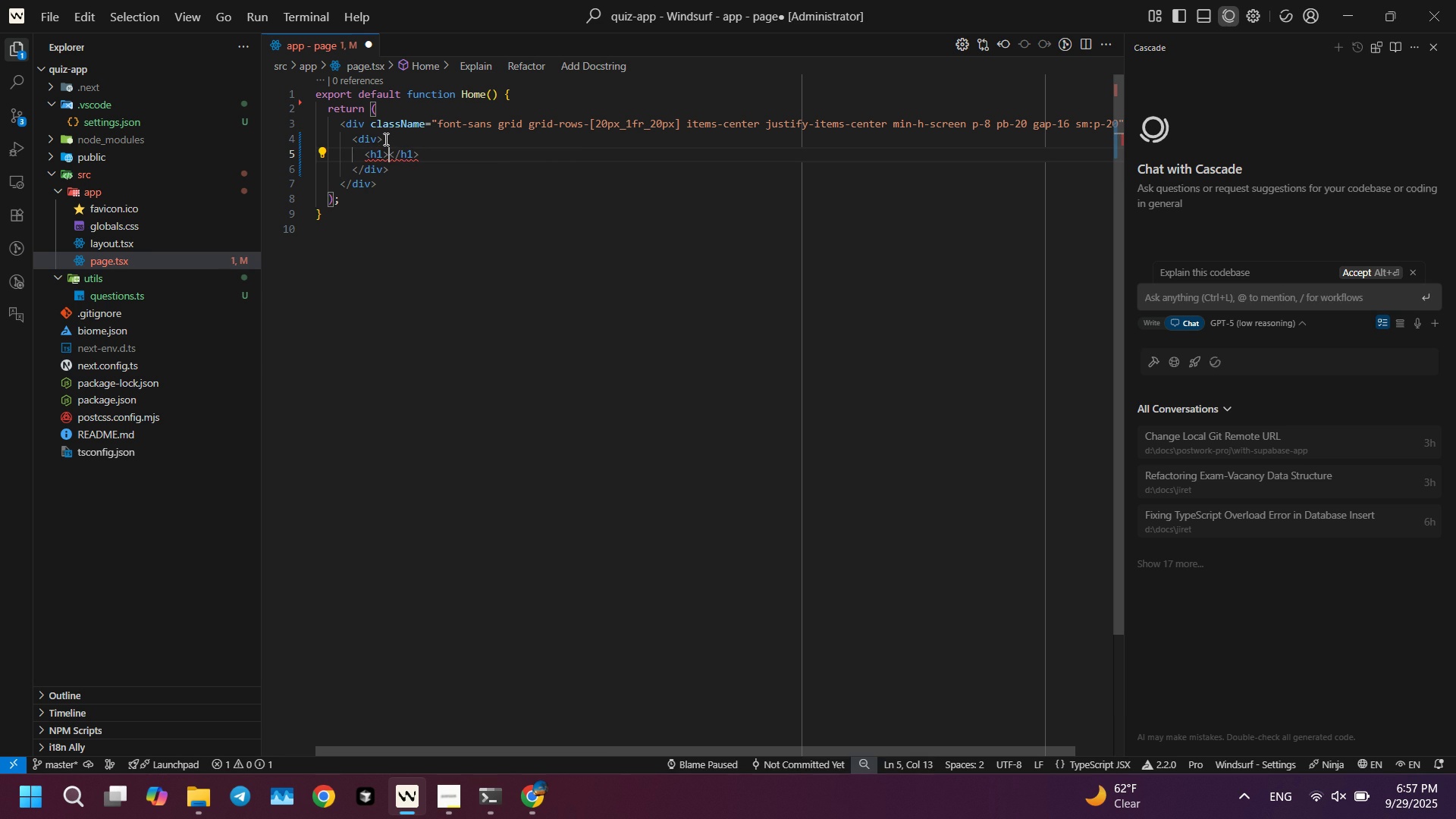 
type(Quiz App)
 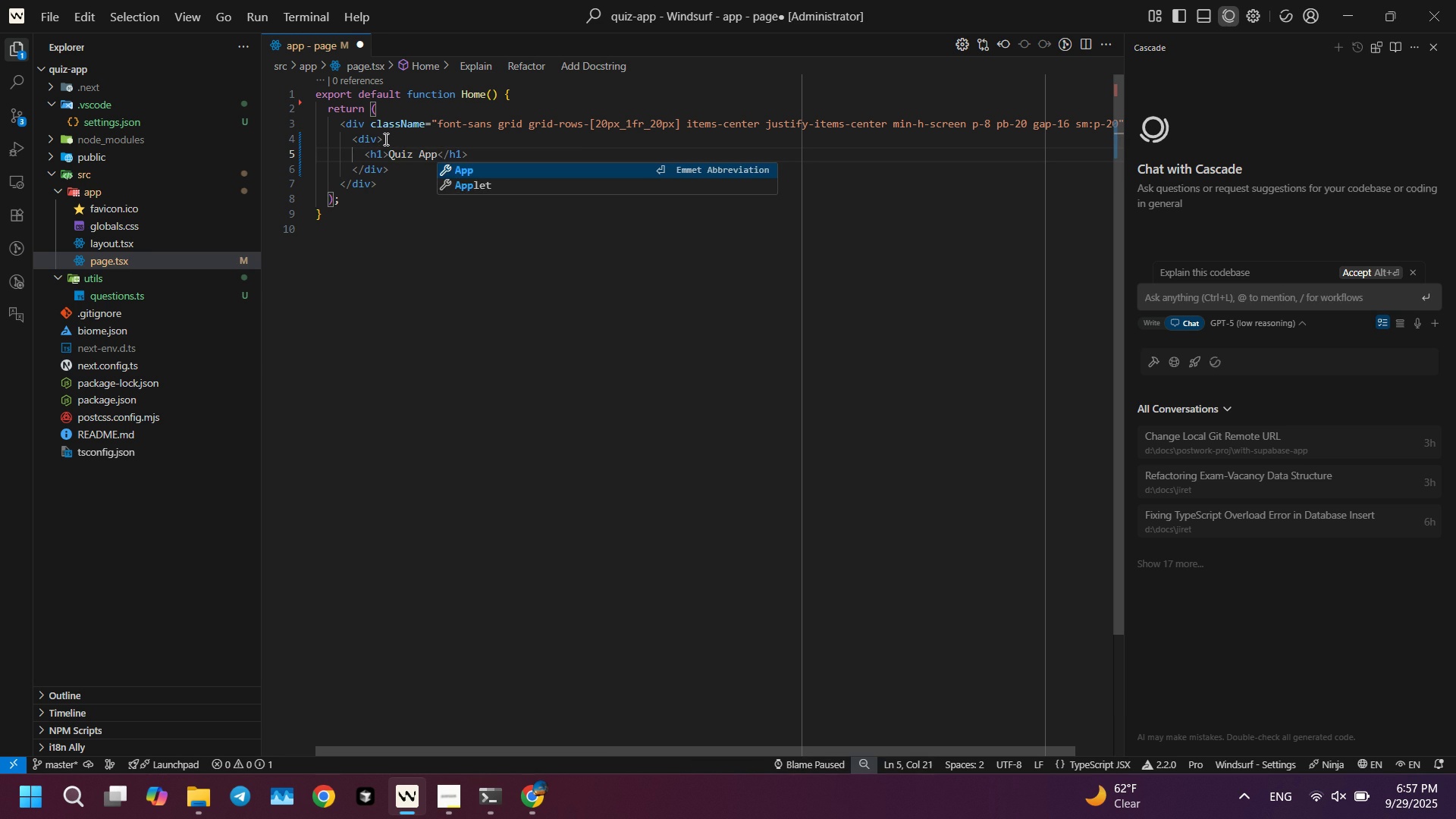 
key(ArrowLeft)